 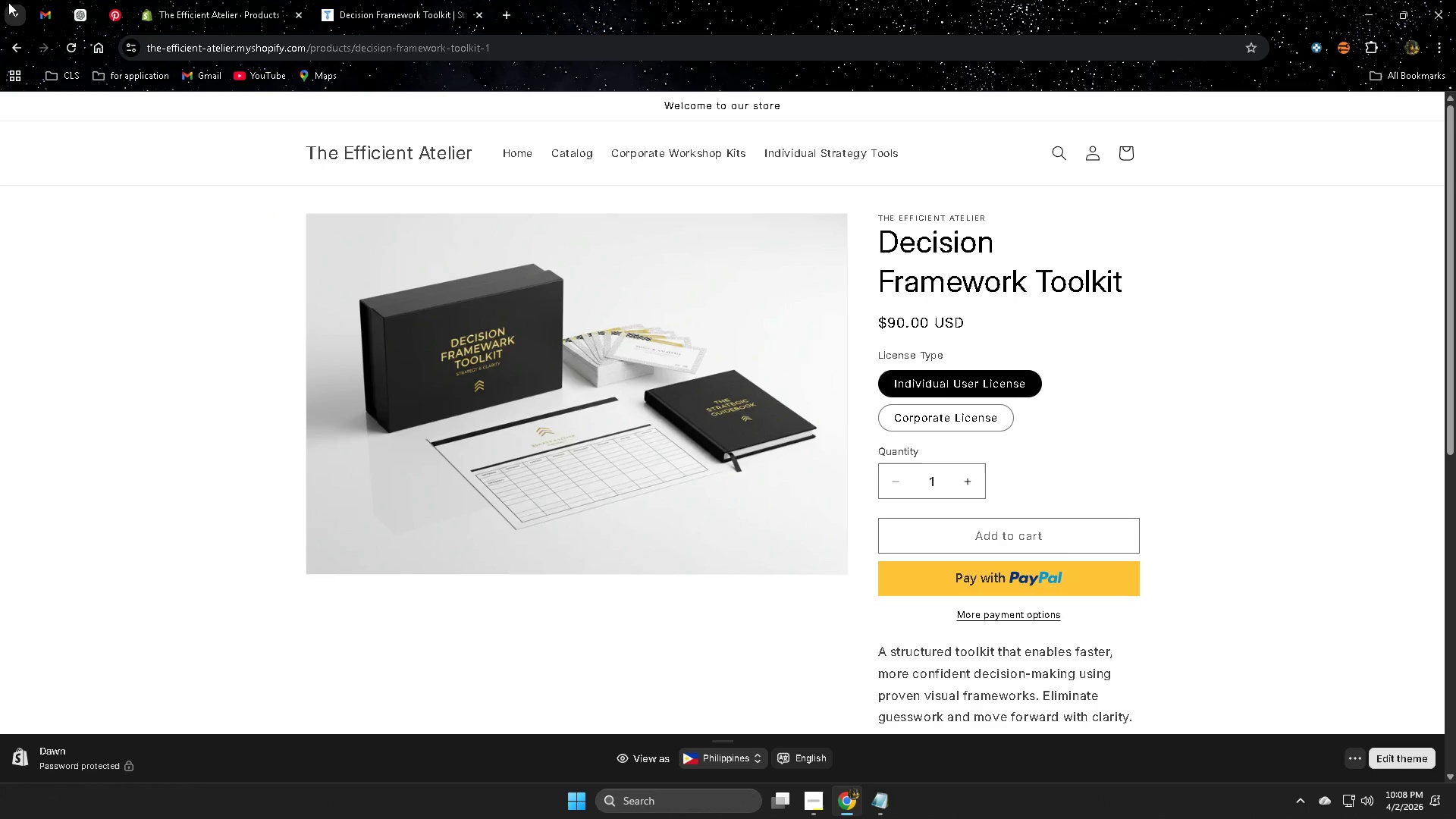 
left_click([231, 0])
 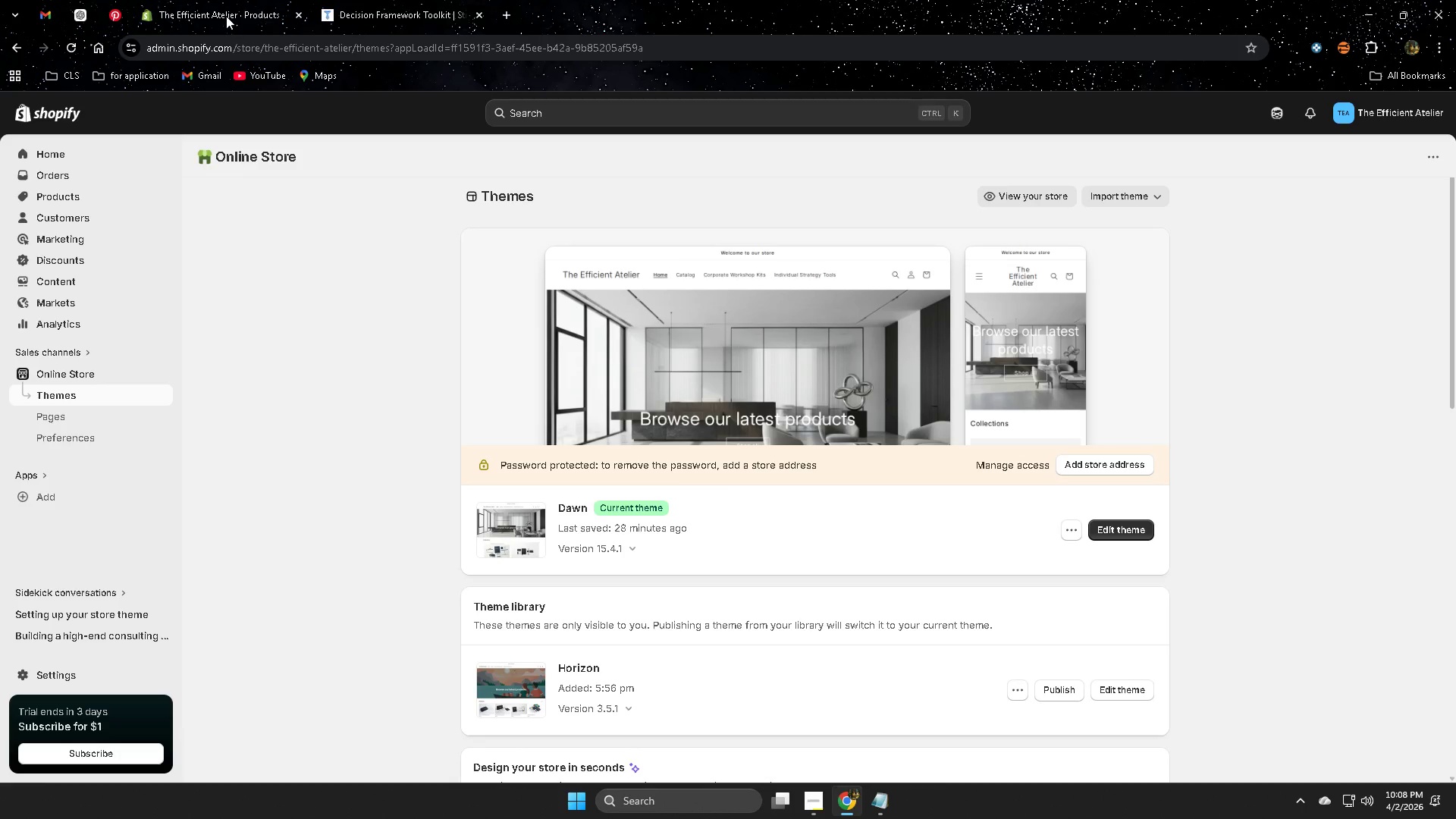 
wait(8.53)
 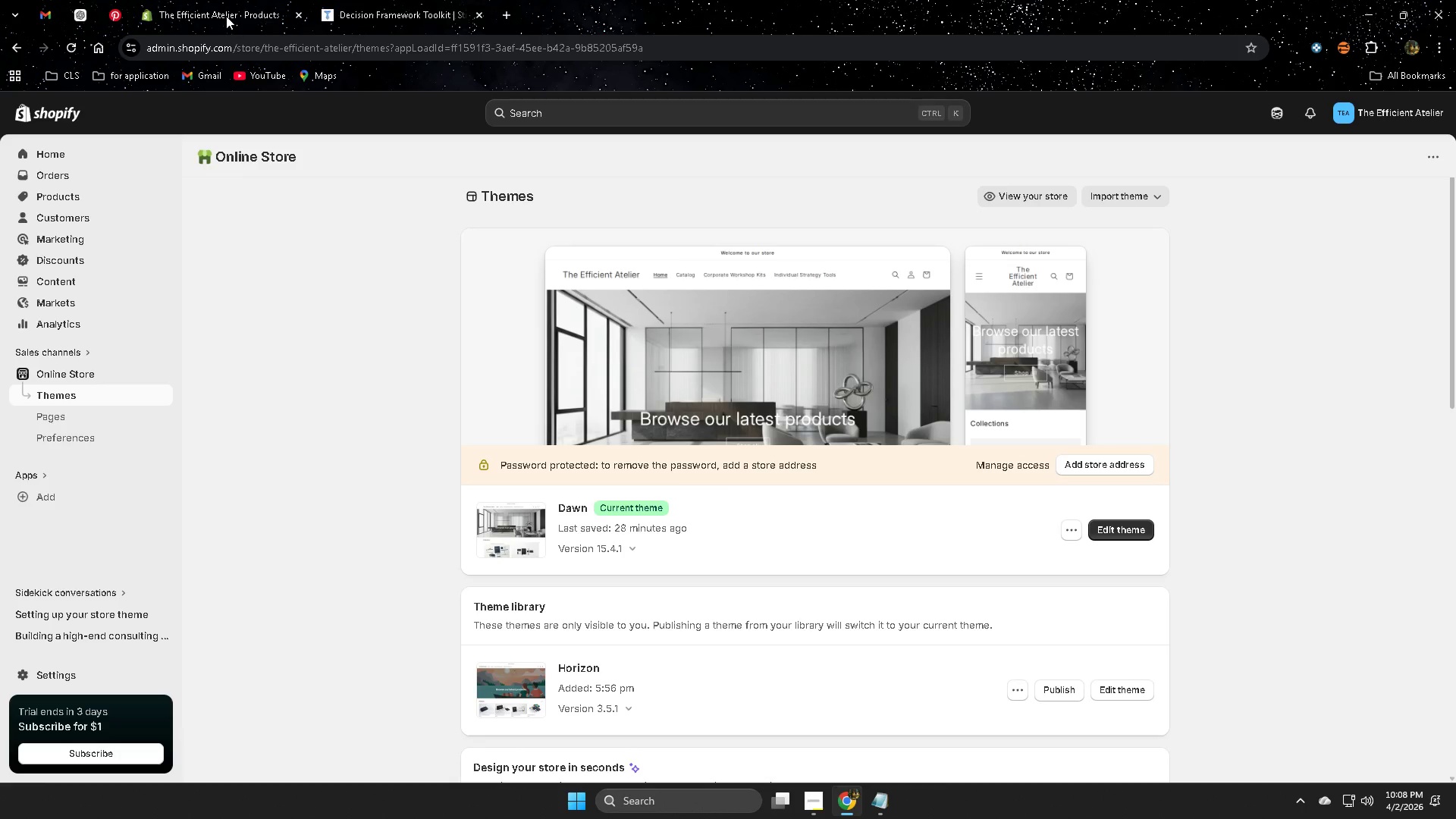 
scroll: coordinate [1198, 435], scroll_direction: down, amount: 5.0
 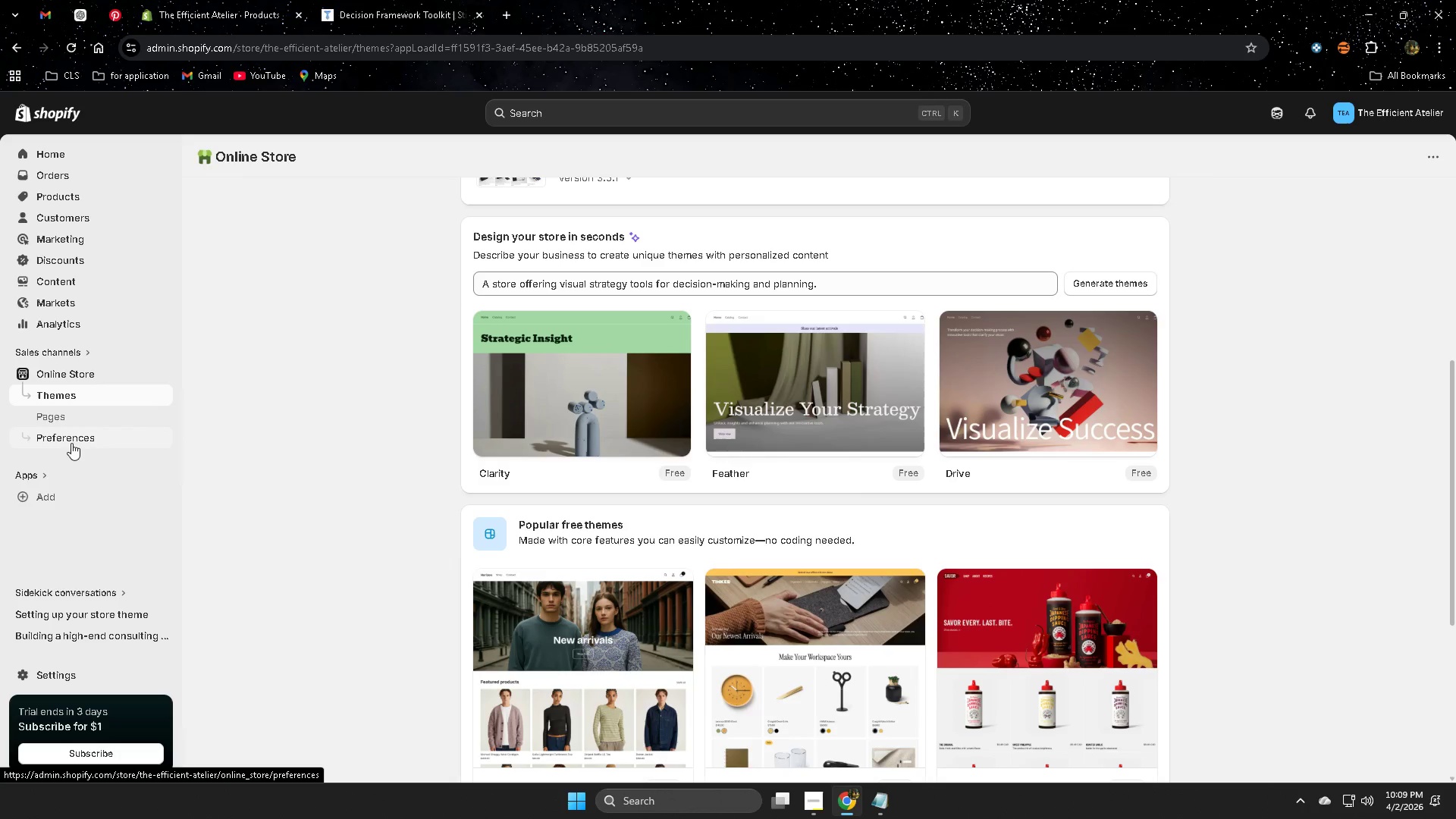 
left_click([71, 436])
 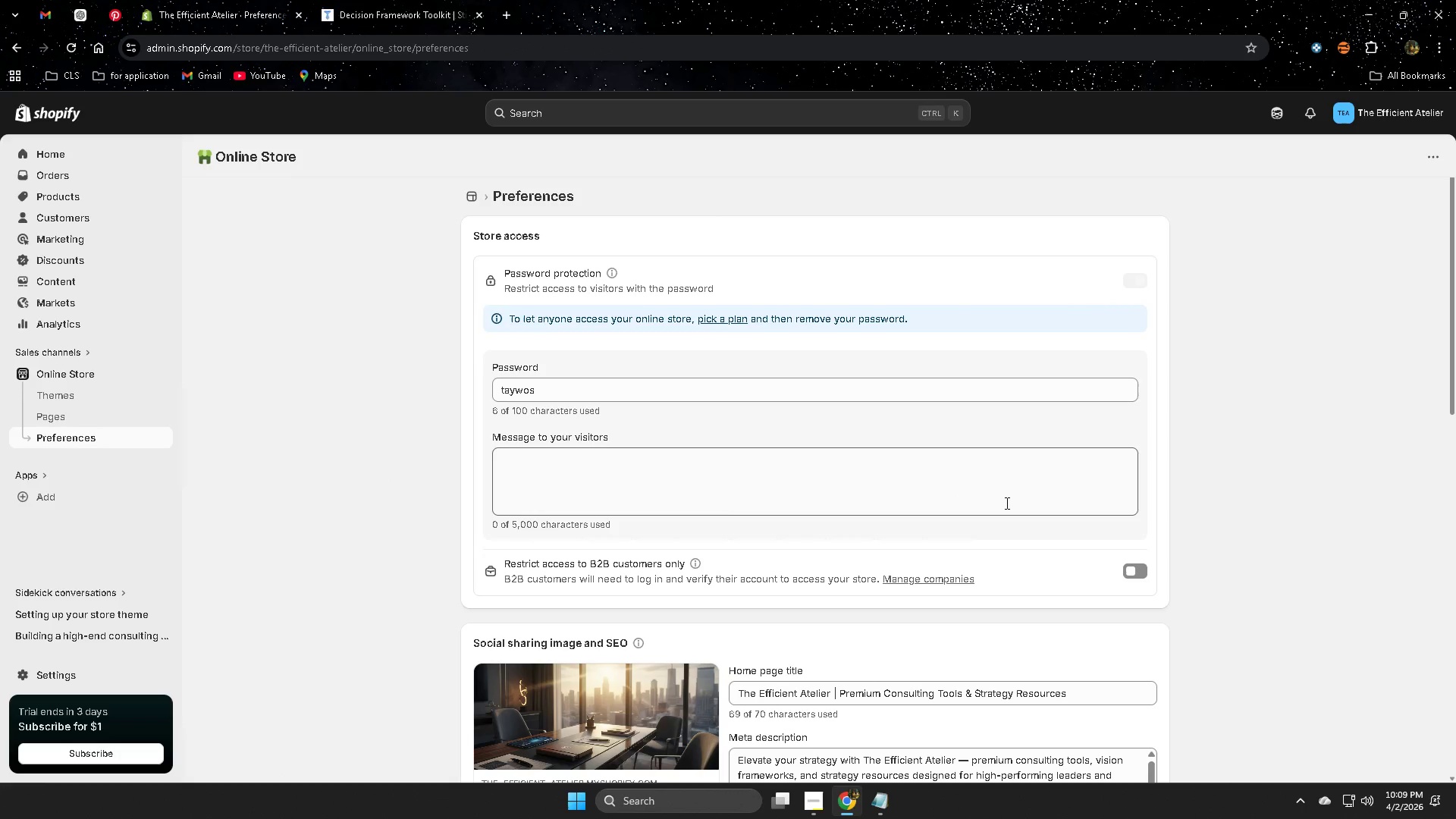 
scroll: coordinate [1006, 506], scroll_direction: down, amount: 3.0
 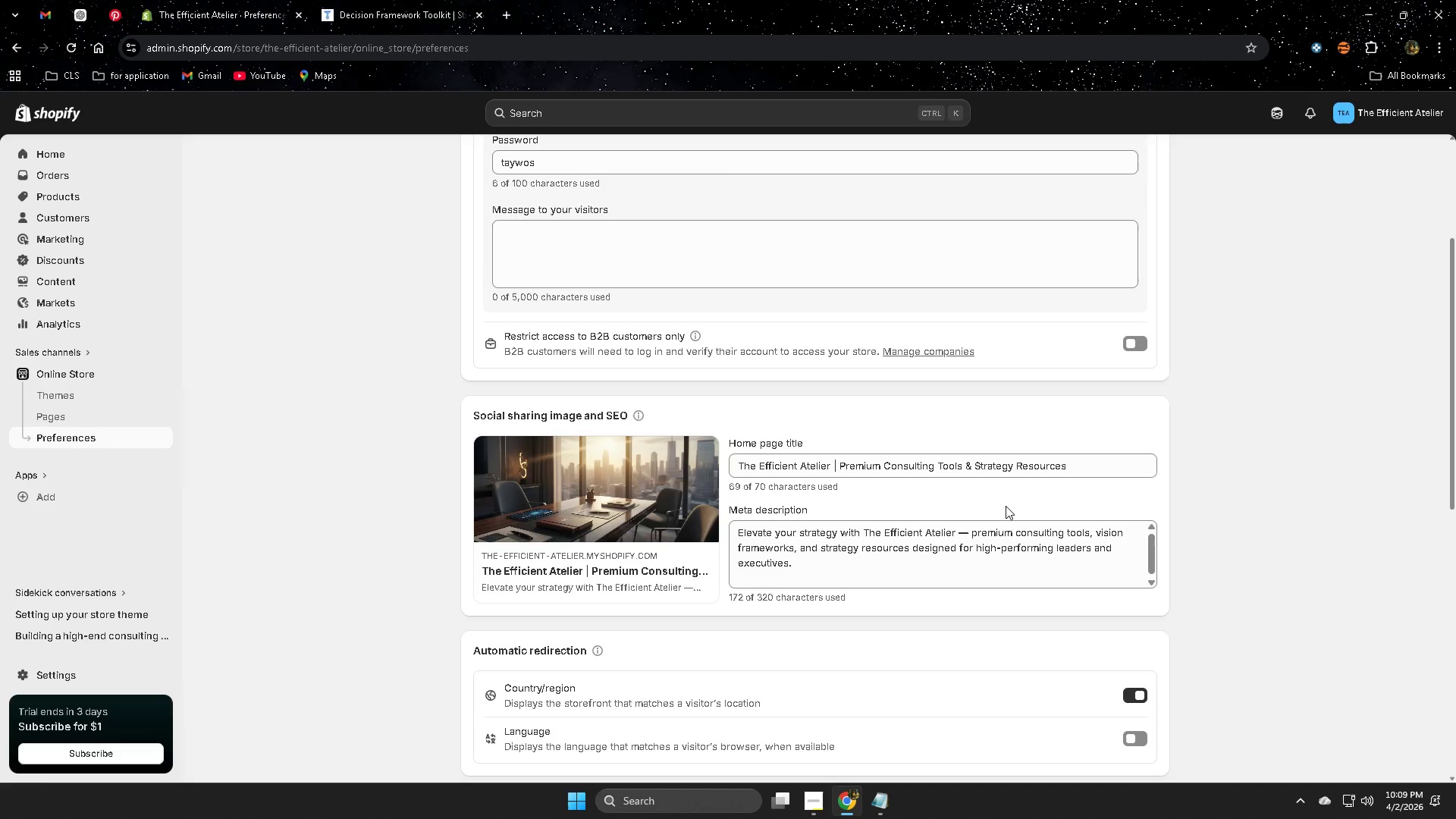 
scroll: coordinate [1006, 507], scroll_direction: up, amount: 4.0
 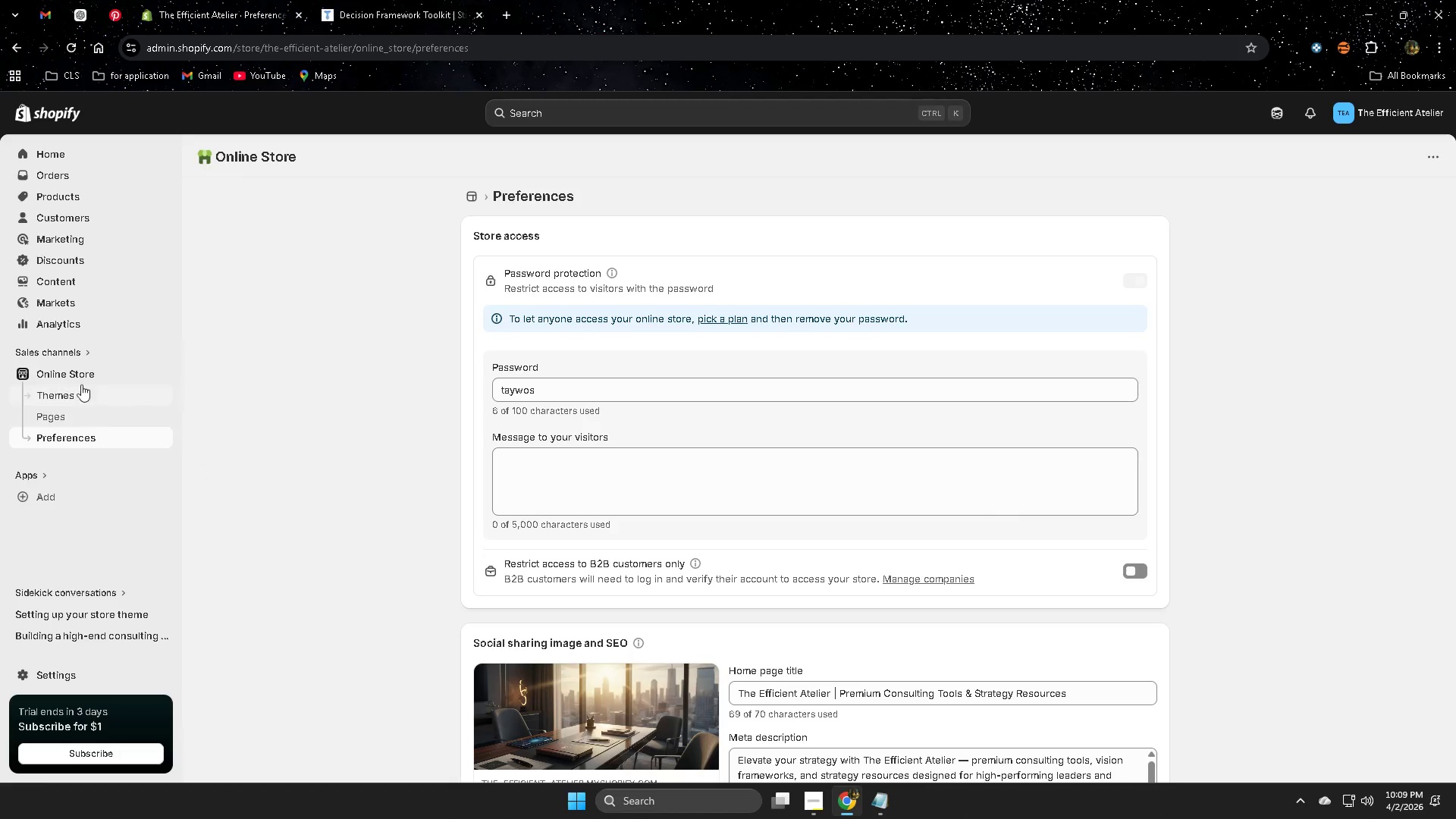 
left_click([72, 375])
 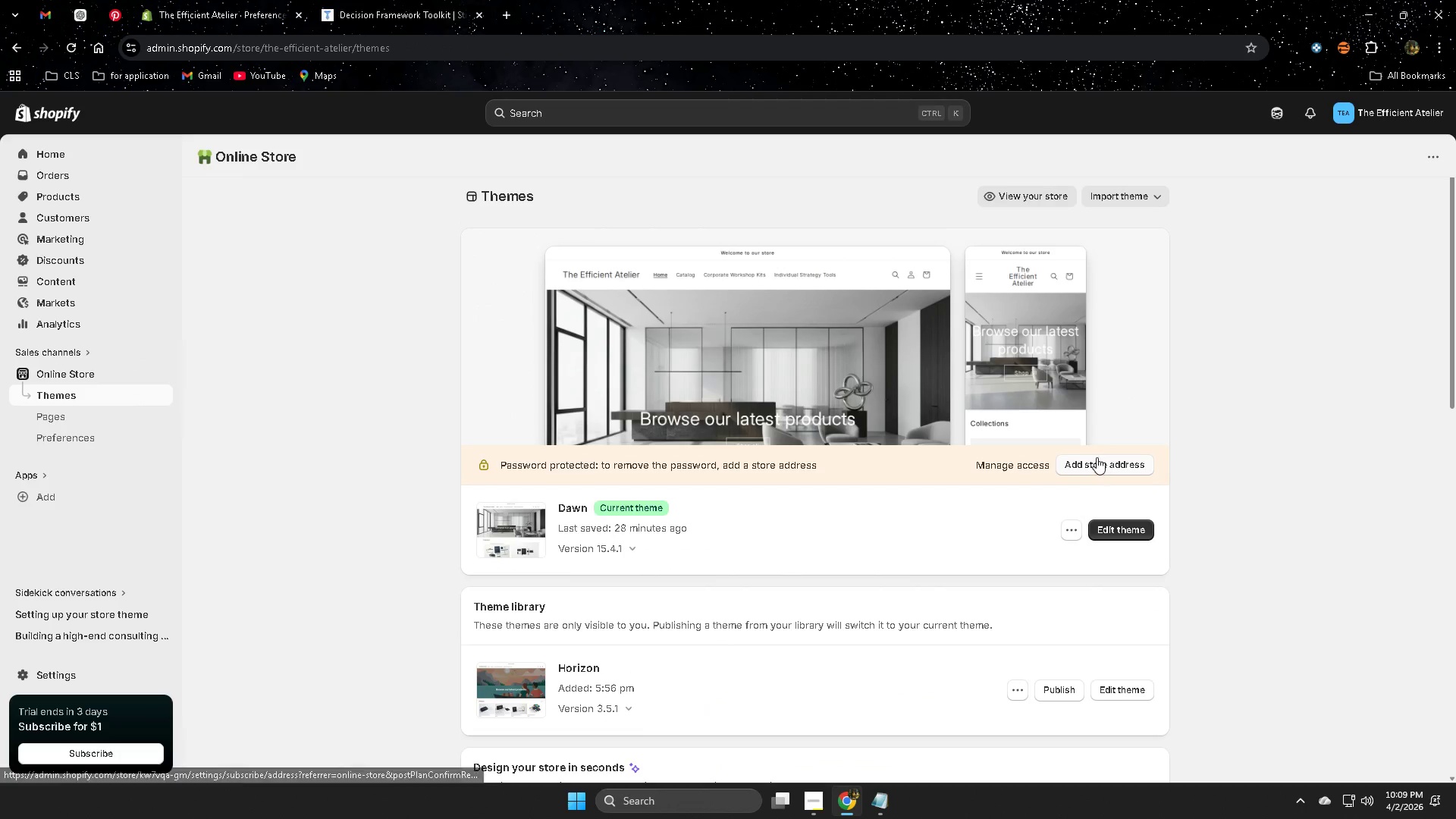 
scroll: coordinate [890, 492], scroll_direction: down, amount: 12.0
 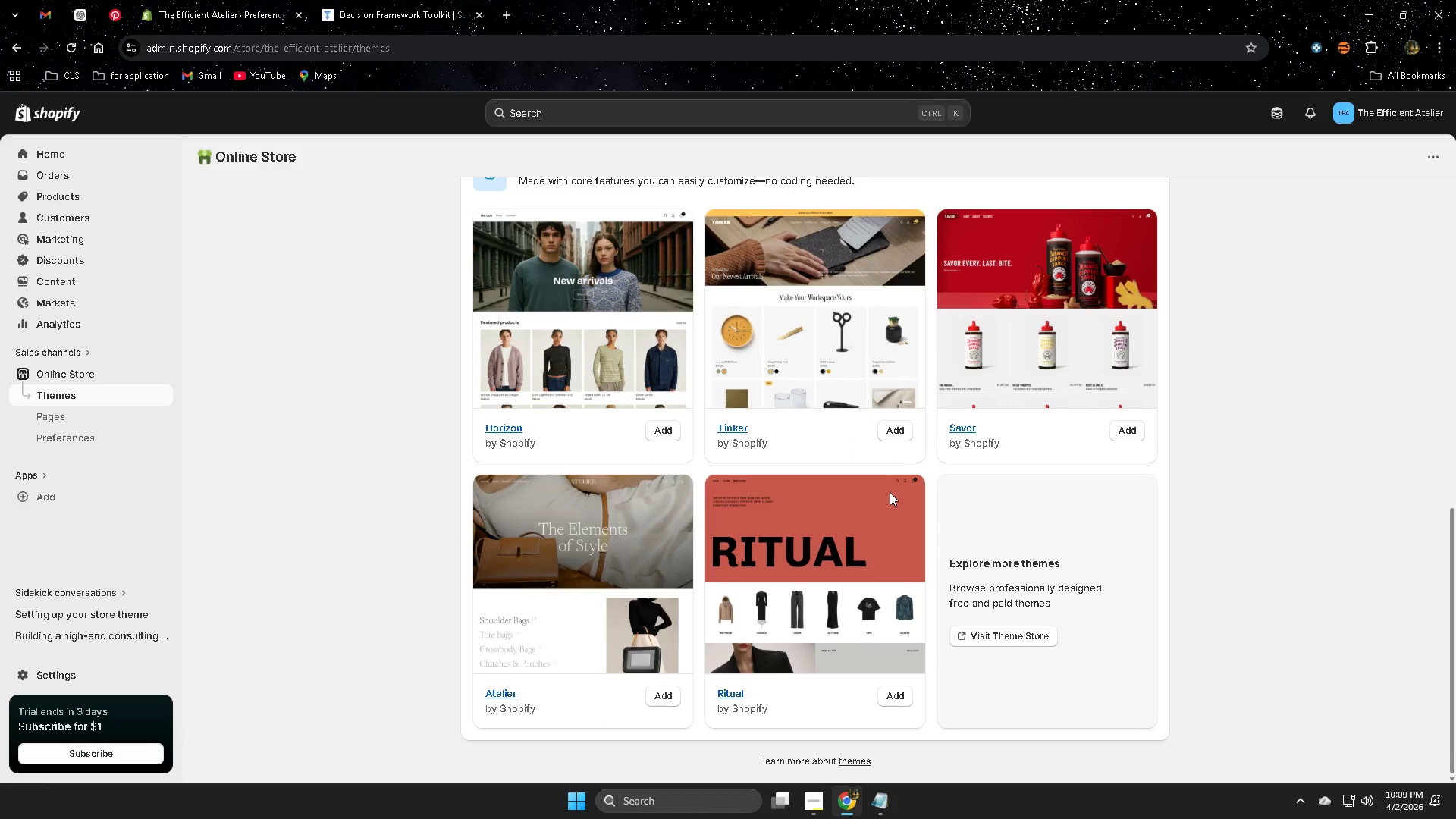 
scroll: coordinate [1314, 532], scroll_direction: up, amount: 17.0
 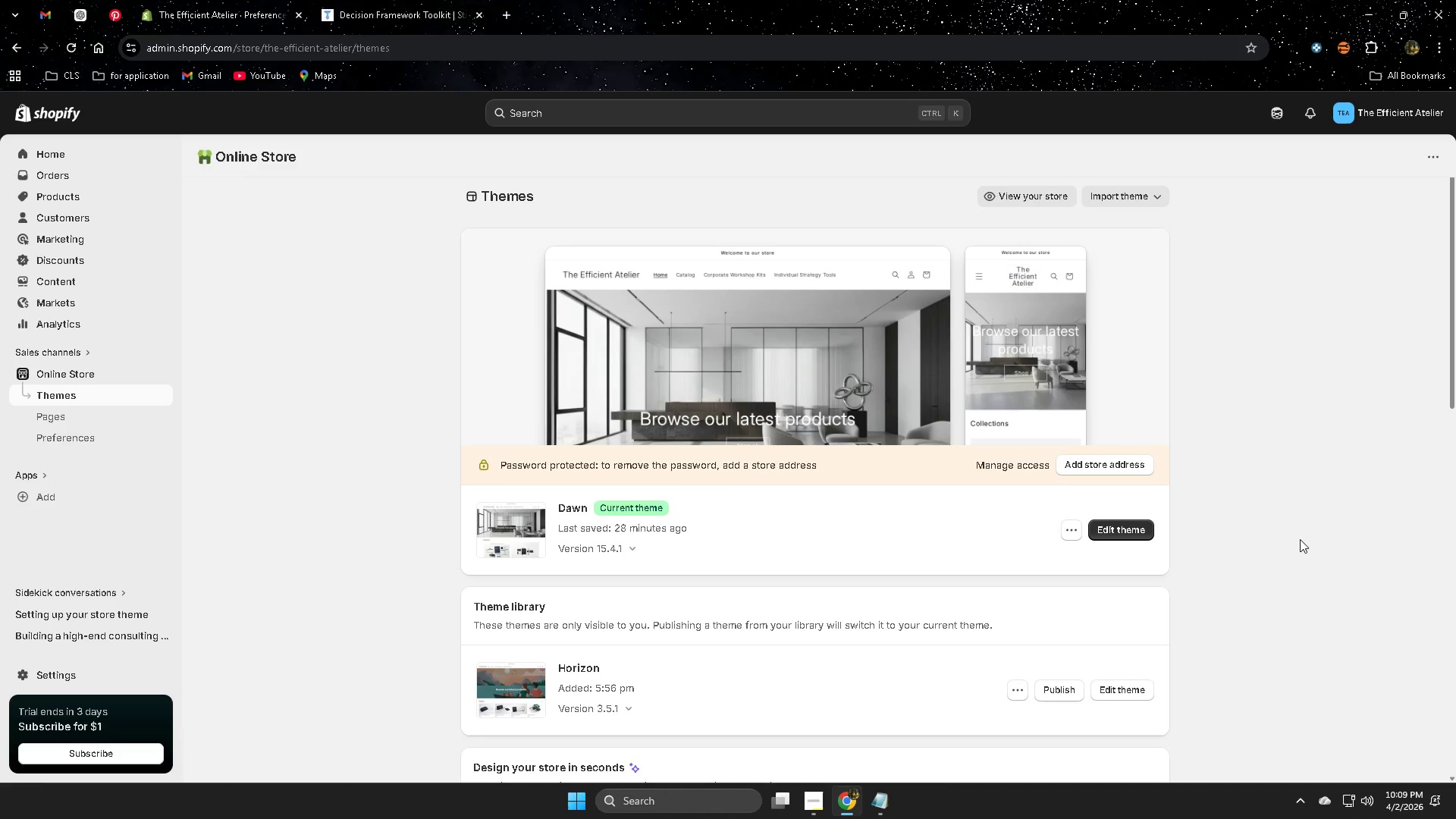 
scroll: coordinate [1289, 548], scroll_direction: down, amount: 5.0
 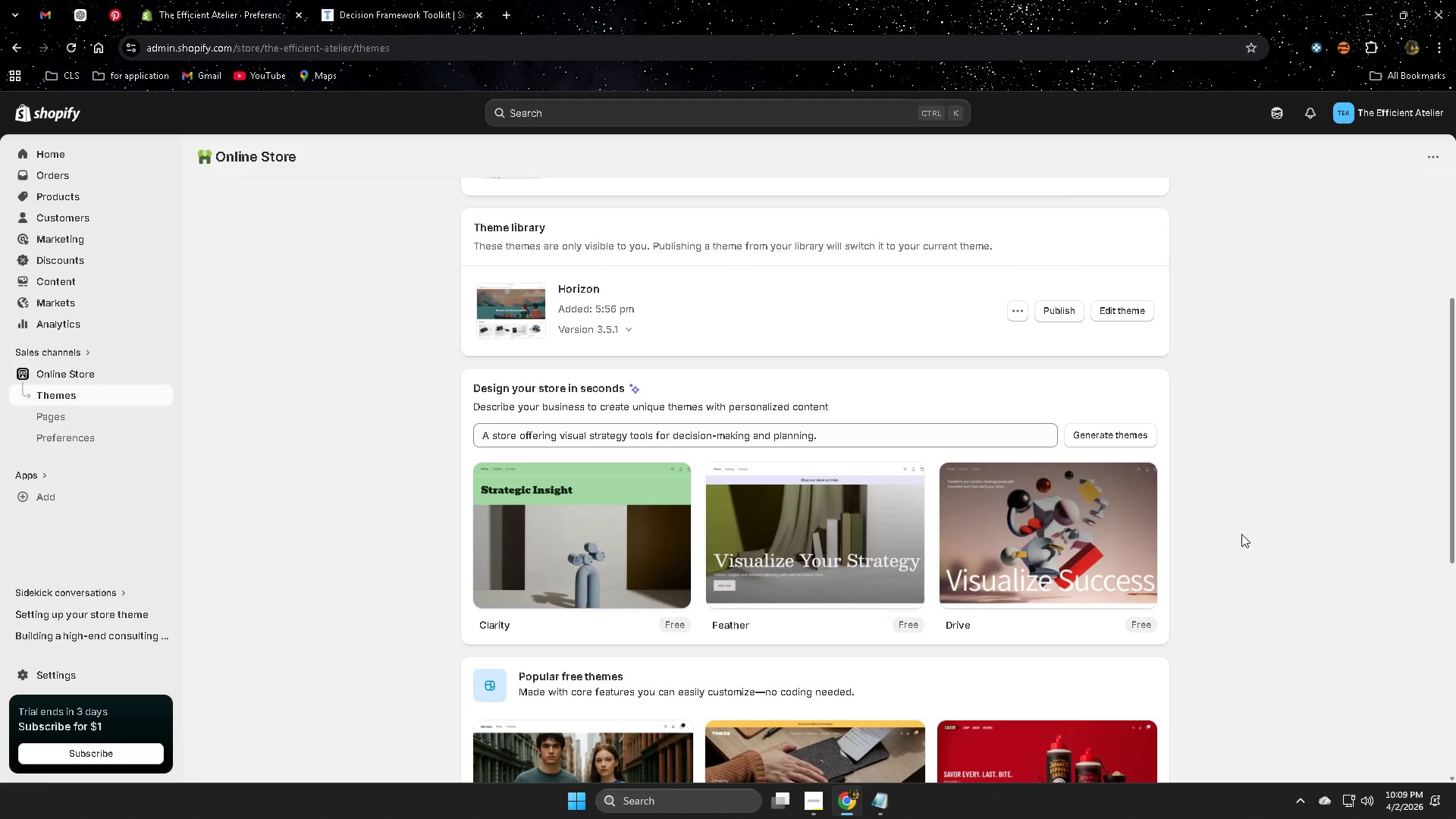 
left_click([67, 377])
 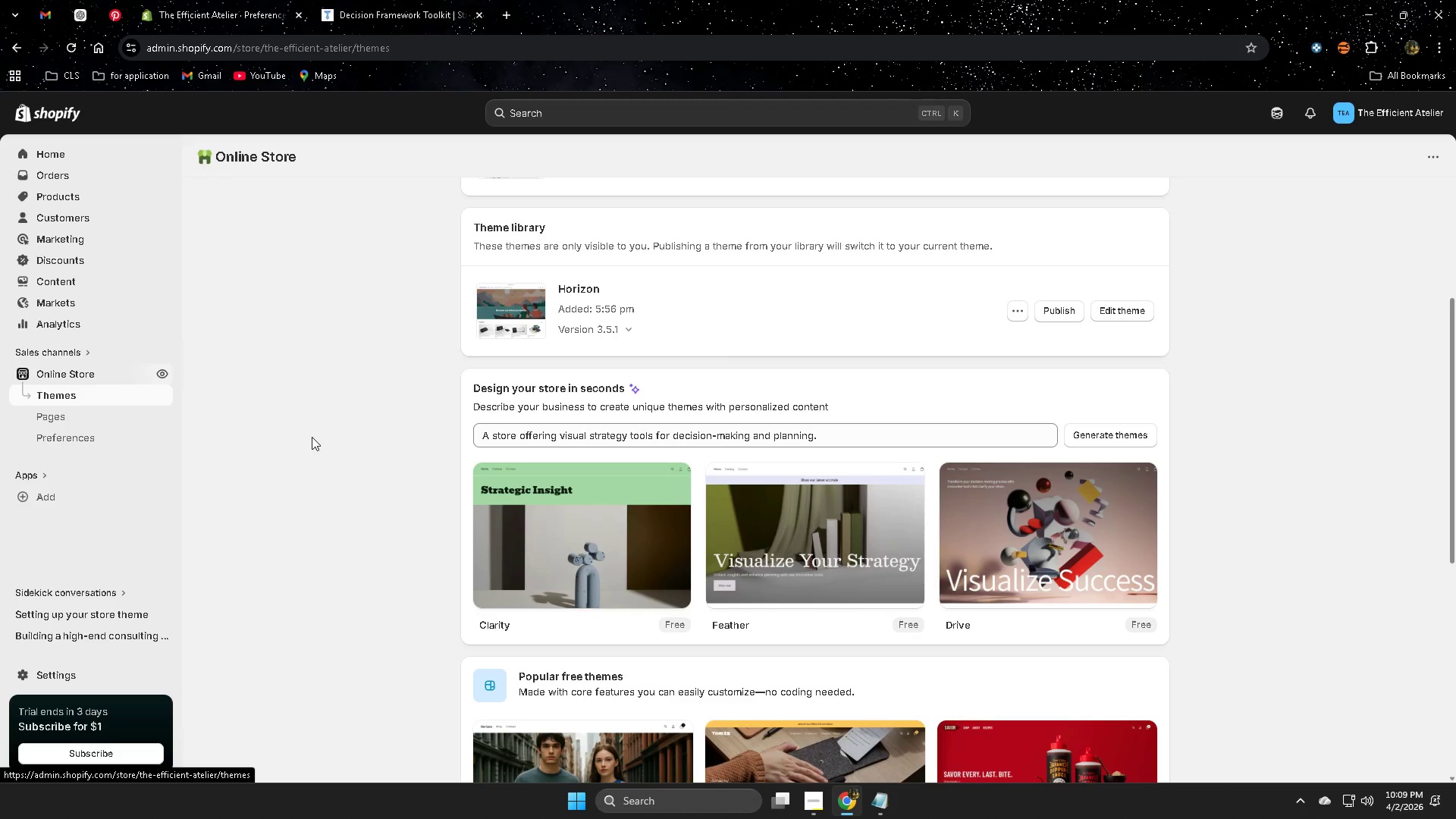 
scroll: coordinate [297, 410], scroll_direction: up, amount: 1.0
 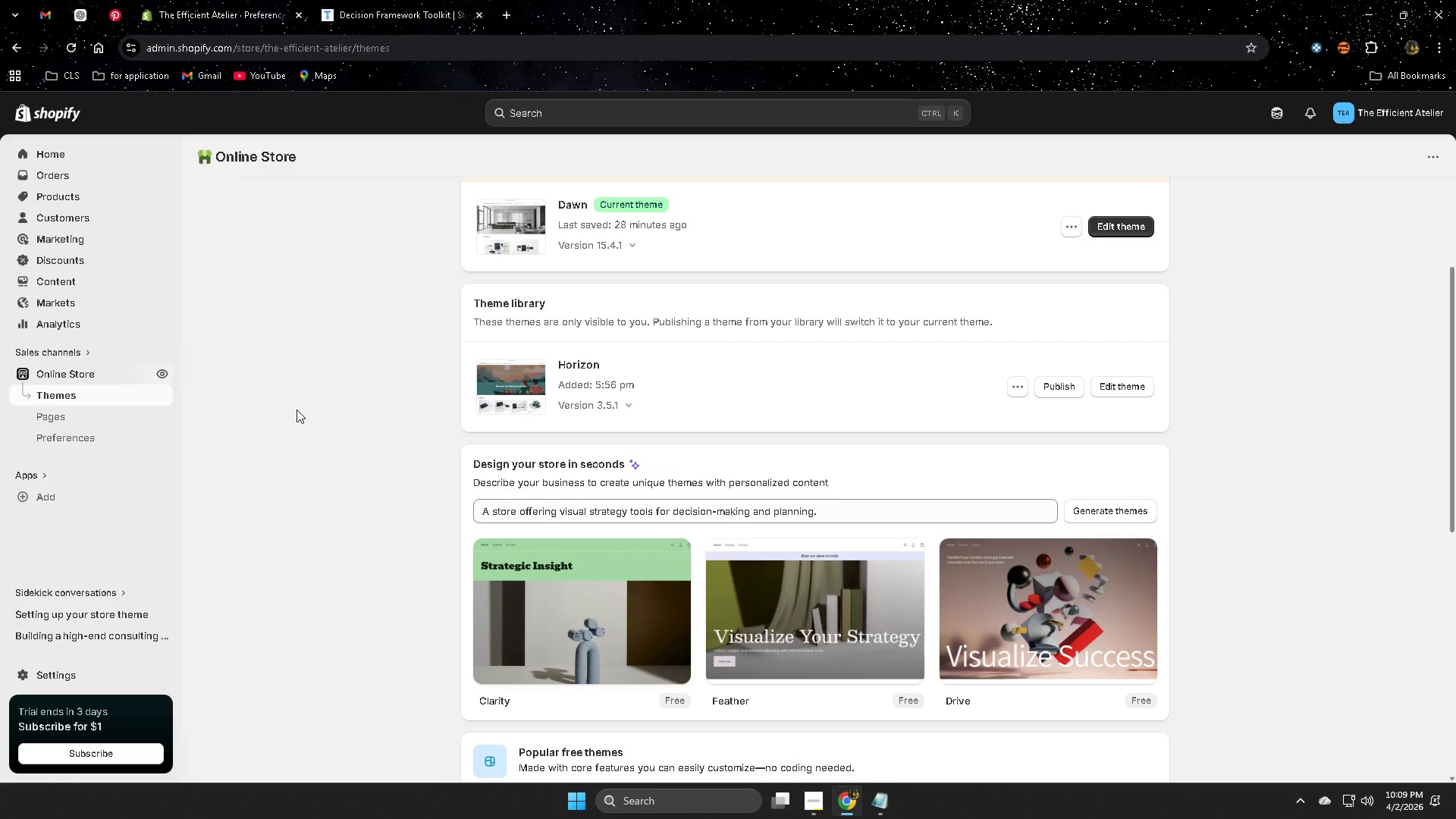 
scroll: coordinate [297, 410], scroll_direction: down, amount: 1.0
 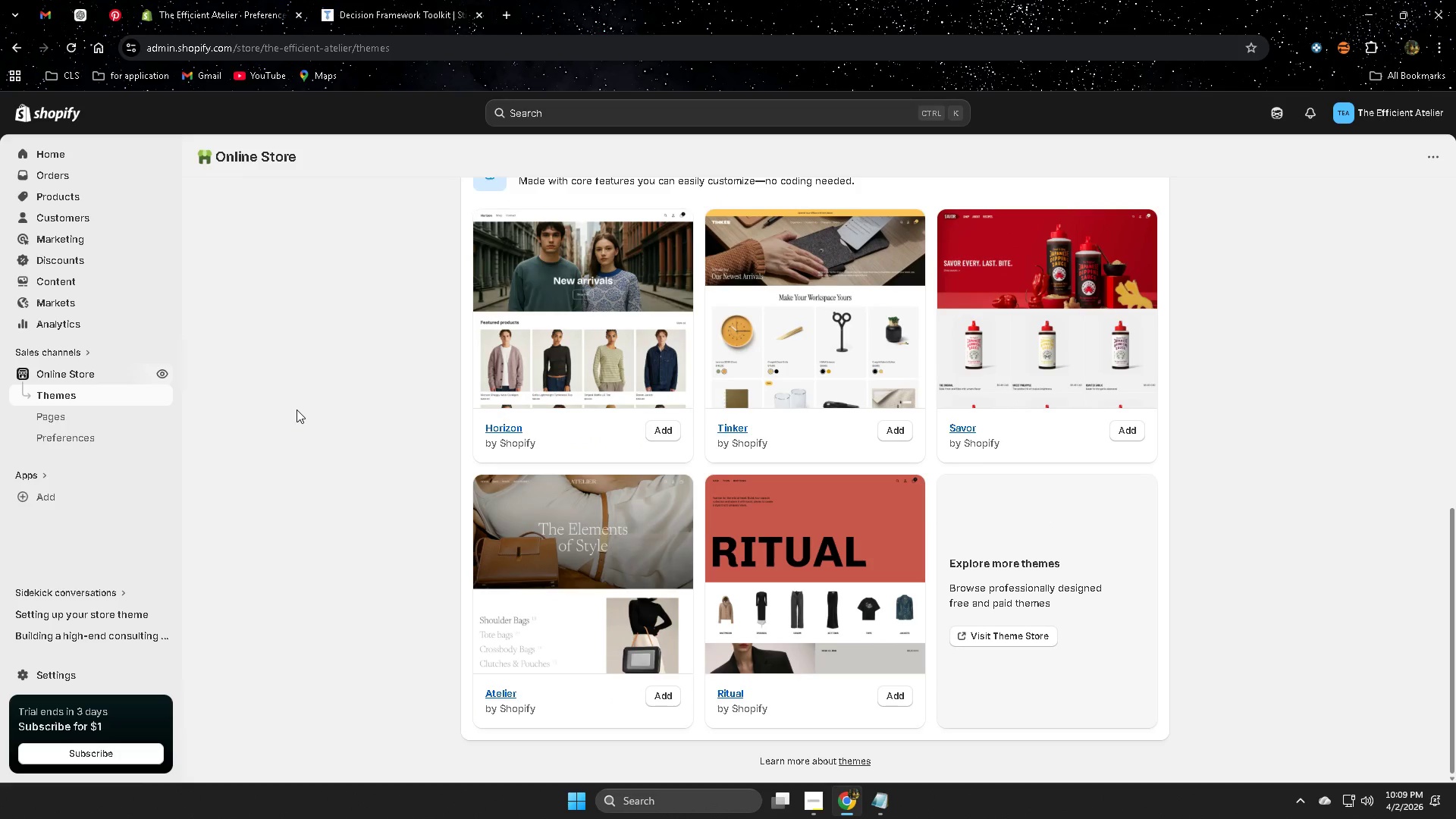 
scroll: coordinate [297, 410], scroll_direction: up, amount: 3.0
 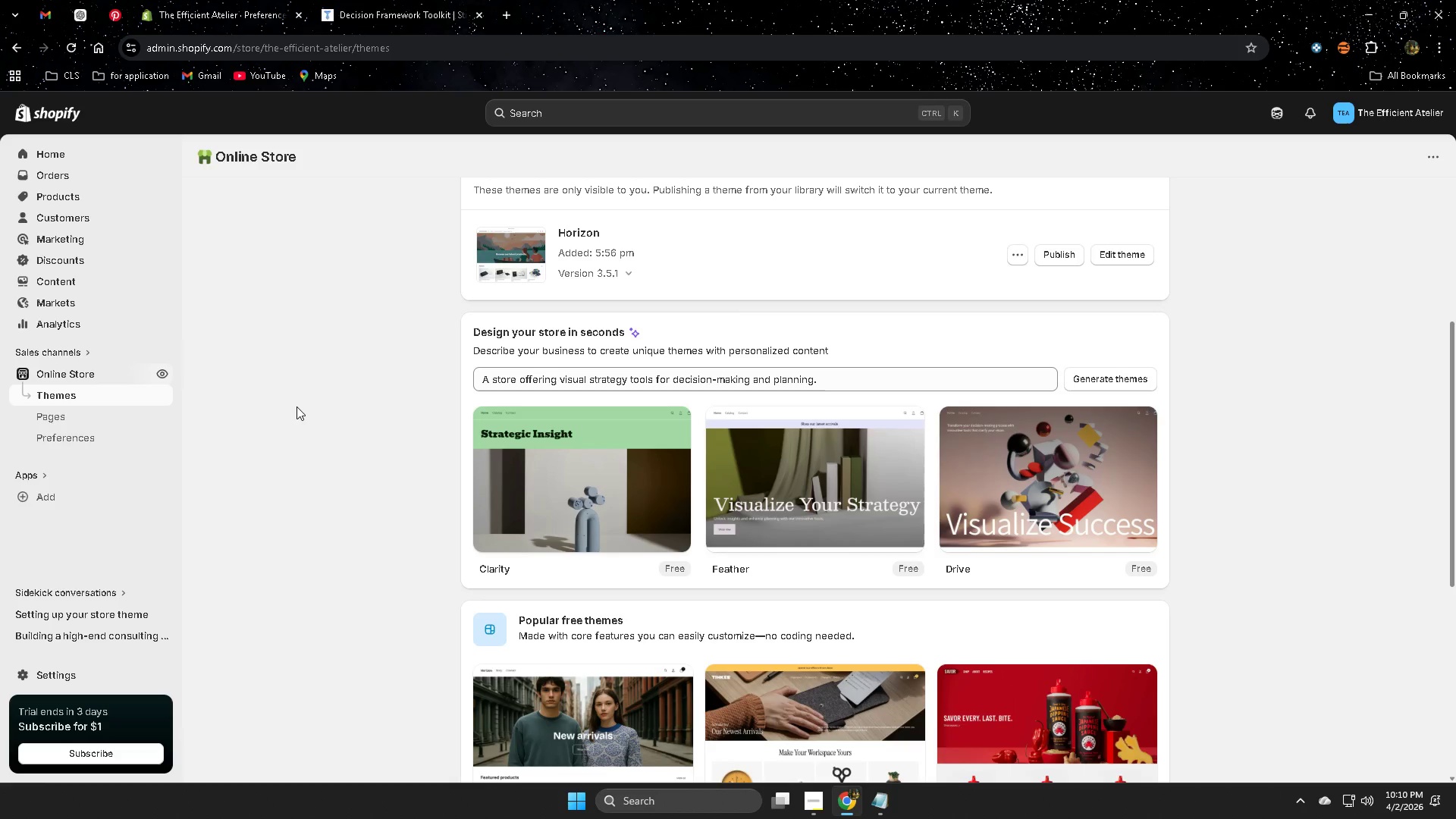 
wait(10.41)
 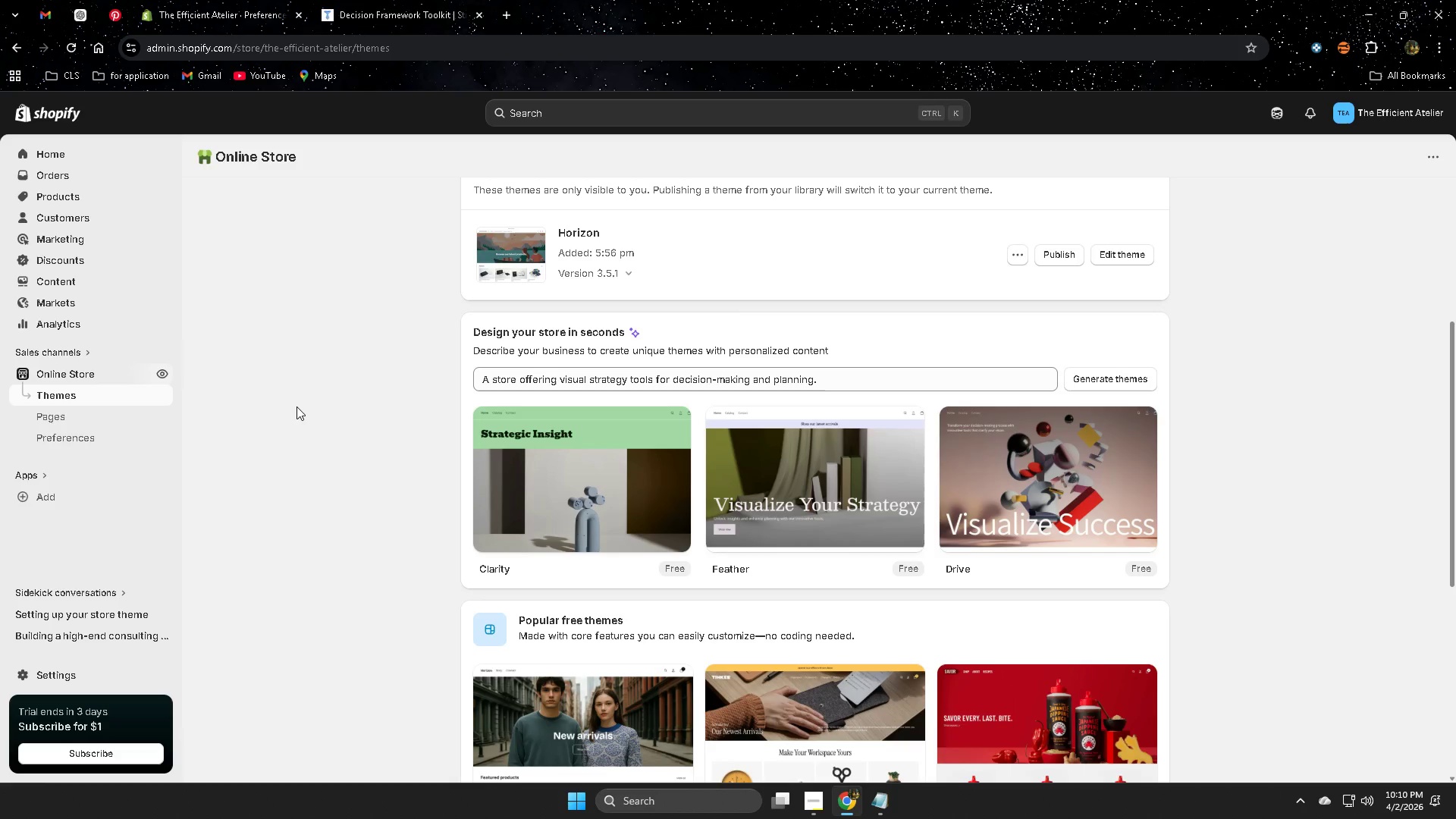 
left_click([378, 7])
 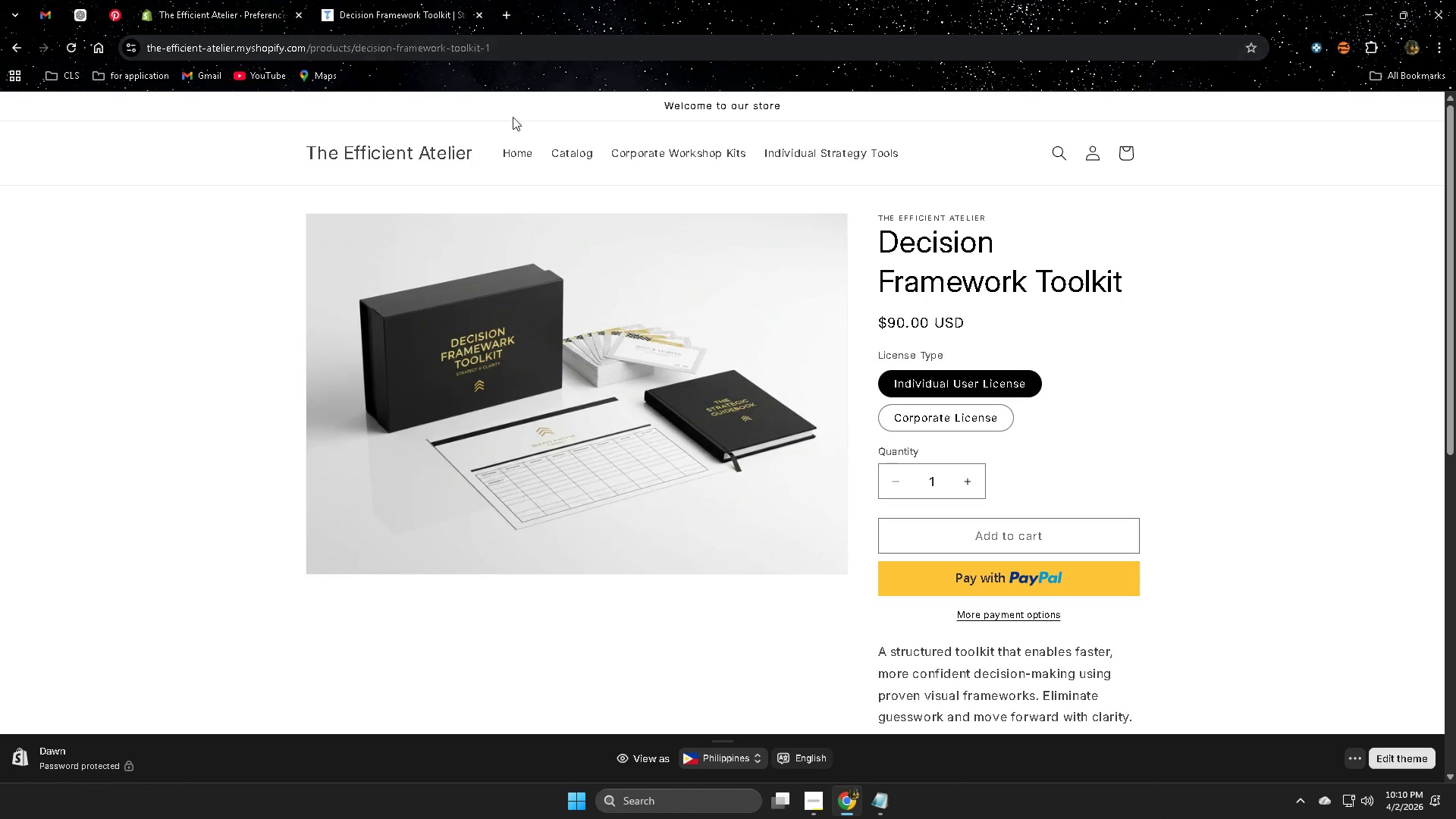 
left_click([528, 155])
 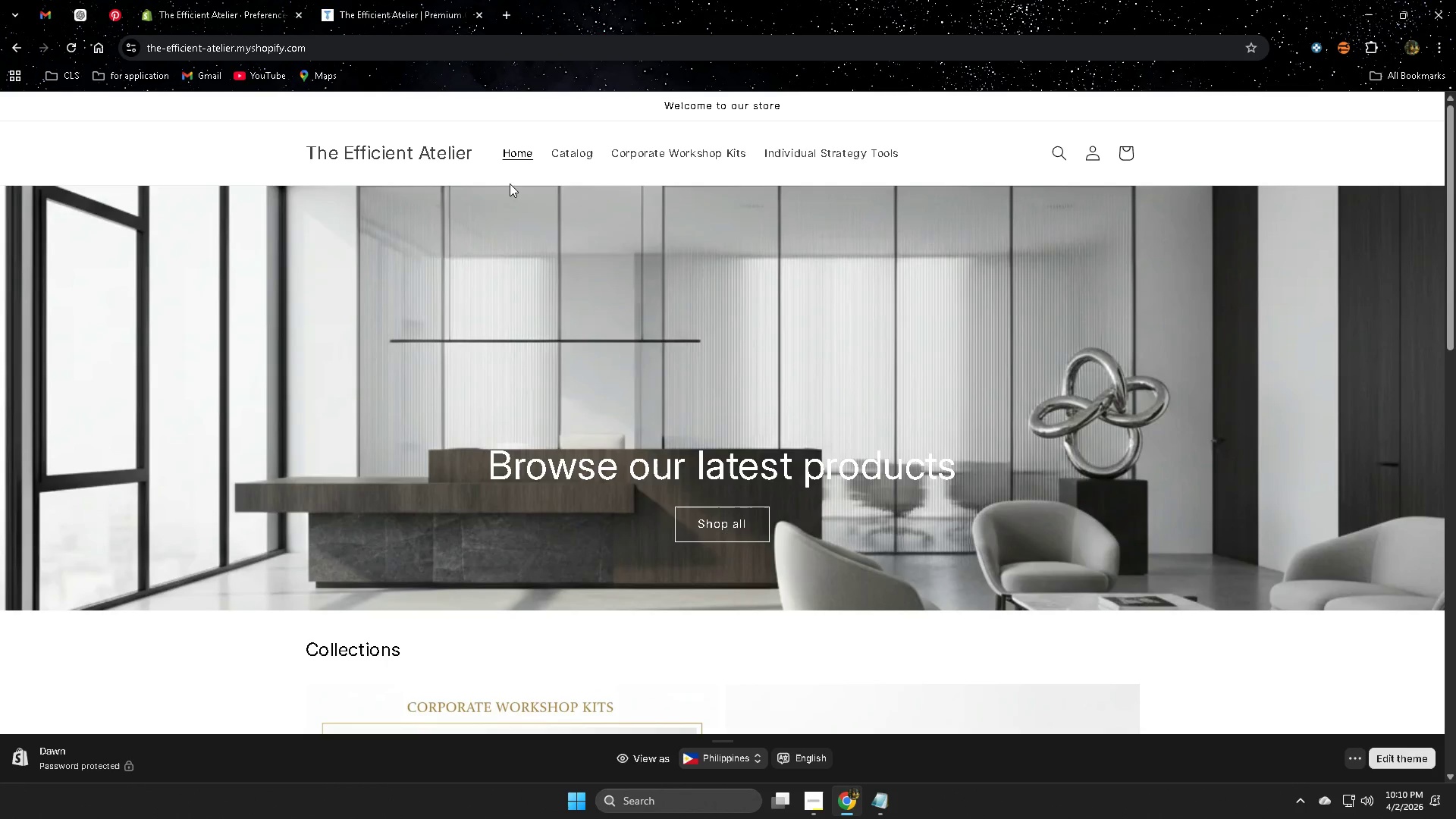 
scroll: coordinate [693, 337], scroll_direction: down, amount: 10.0
 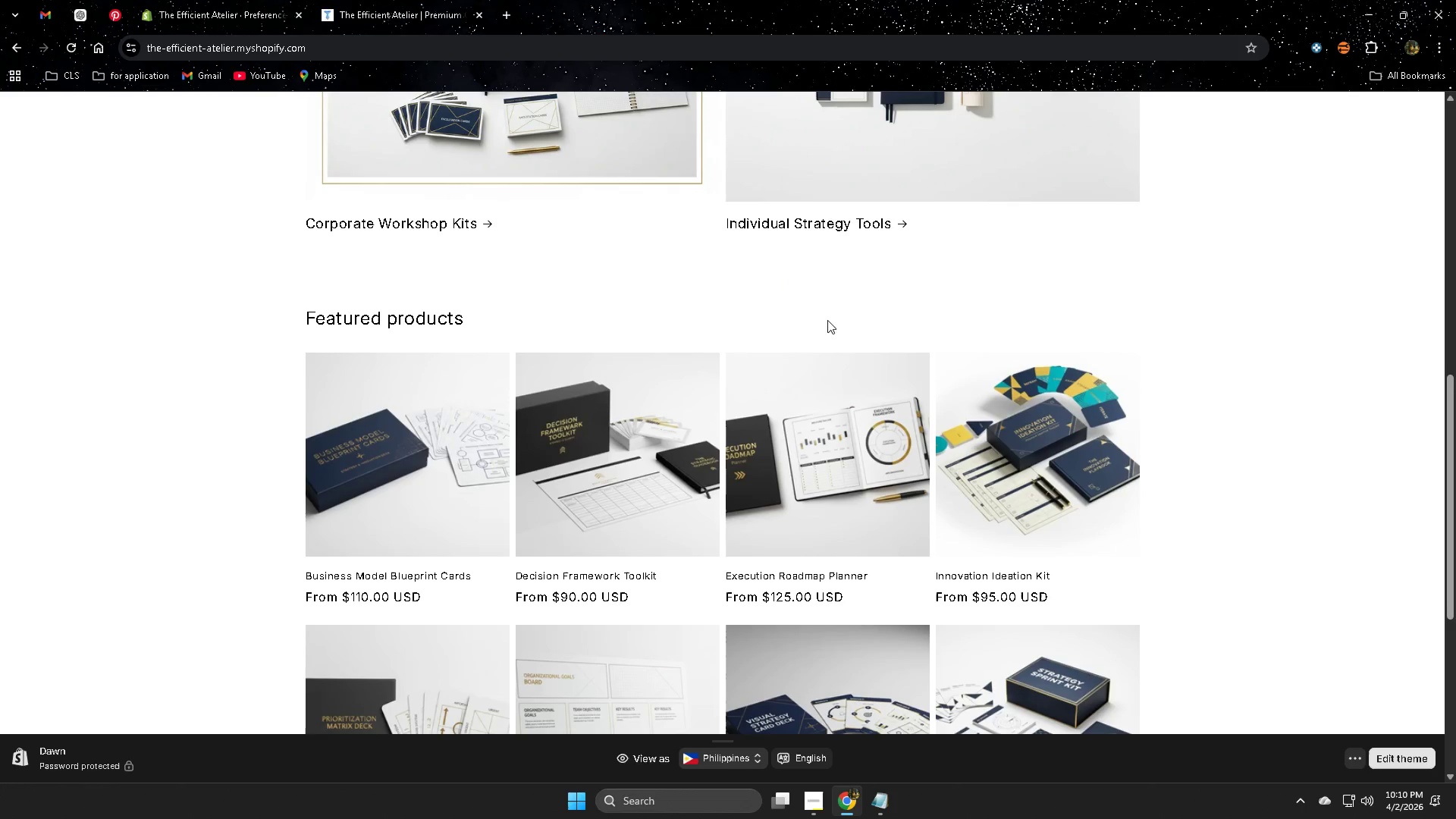 
scroll: coordinate [1022, 365], scroll_direction: up, amount: 1.0
 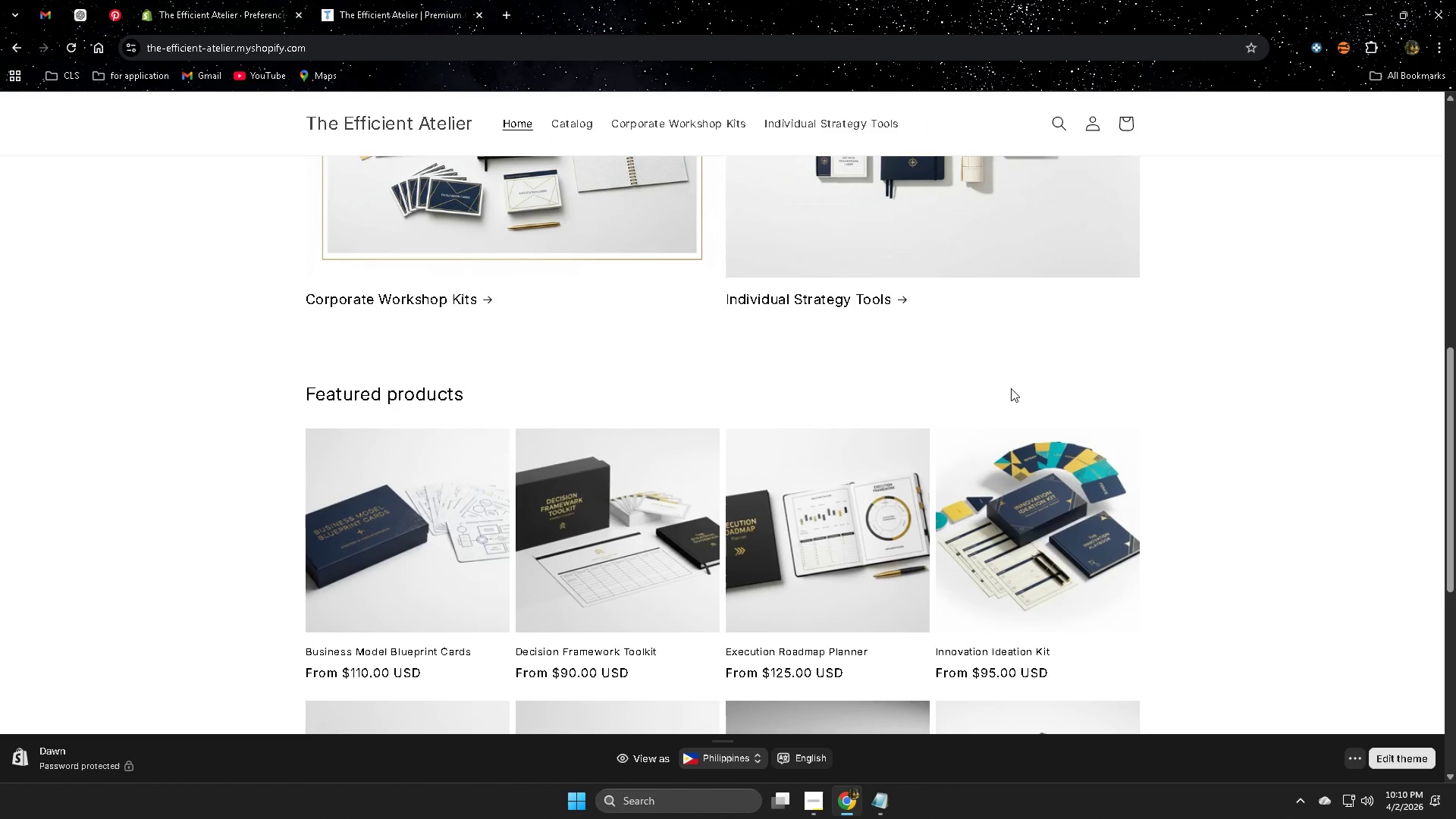 
wait(12.85)
 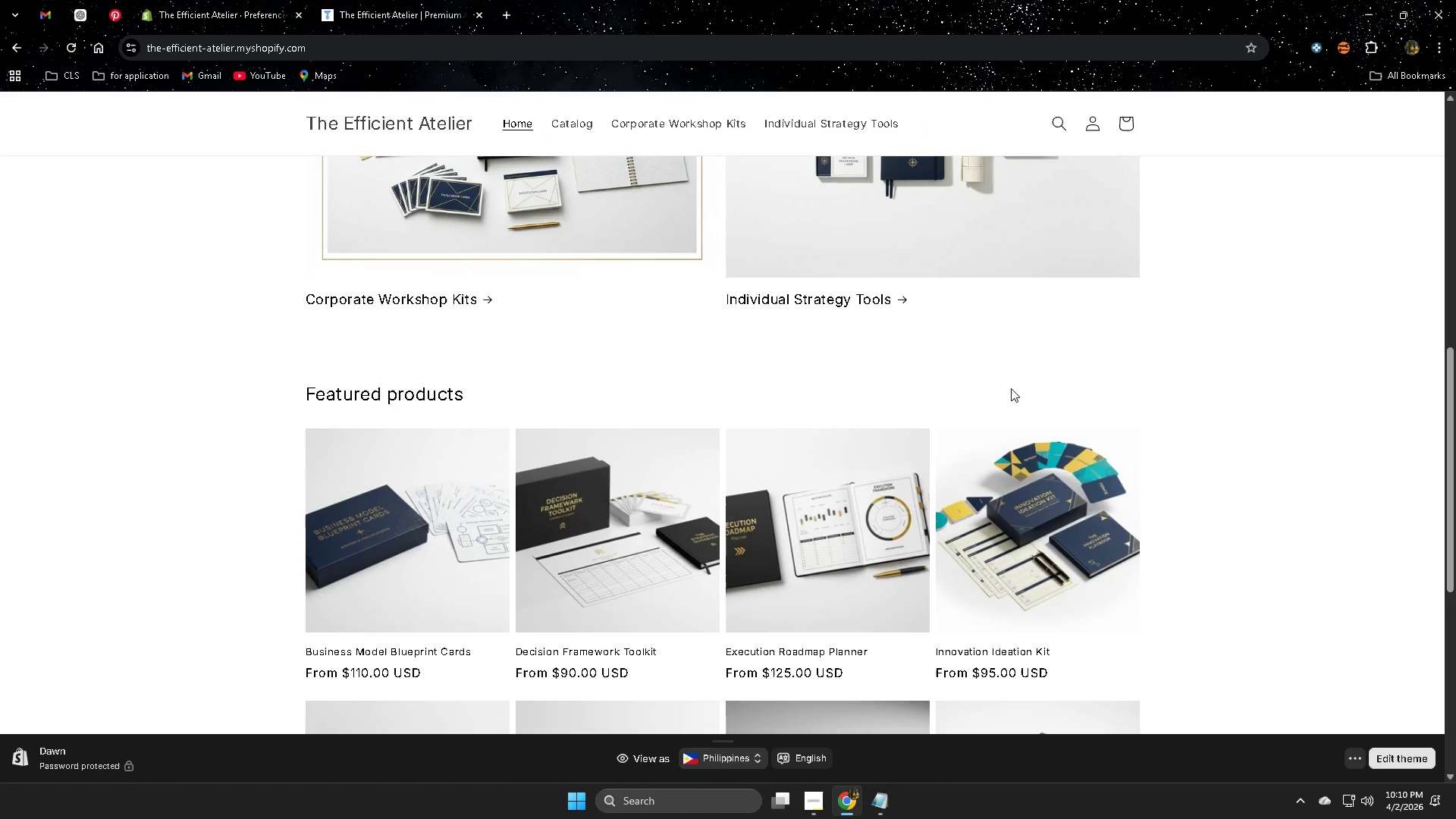 
scroll: coordinate [1170, 400], scroll_direction: up, amount: 1.0
 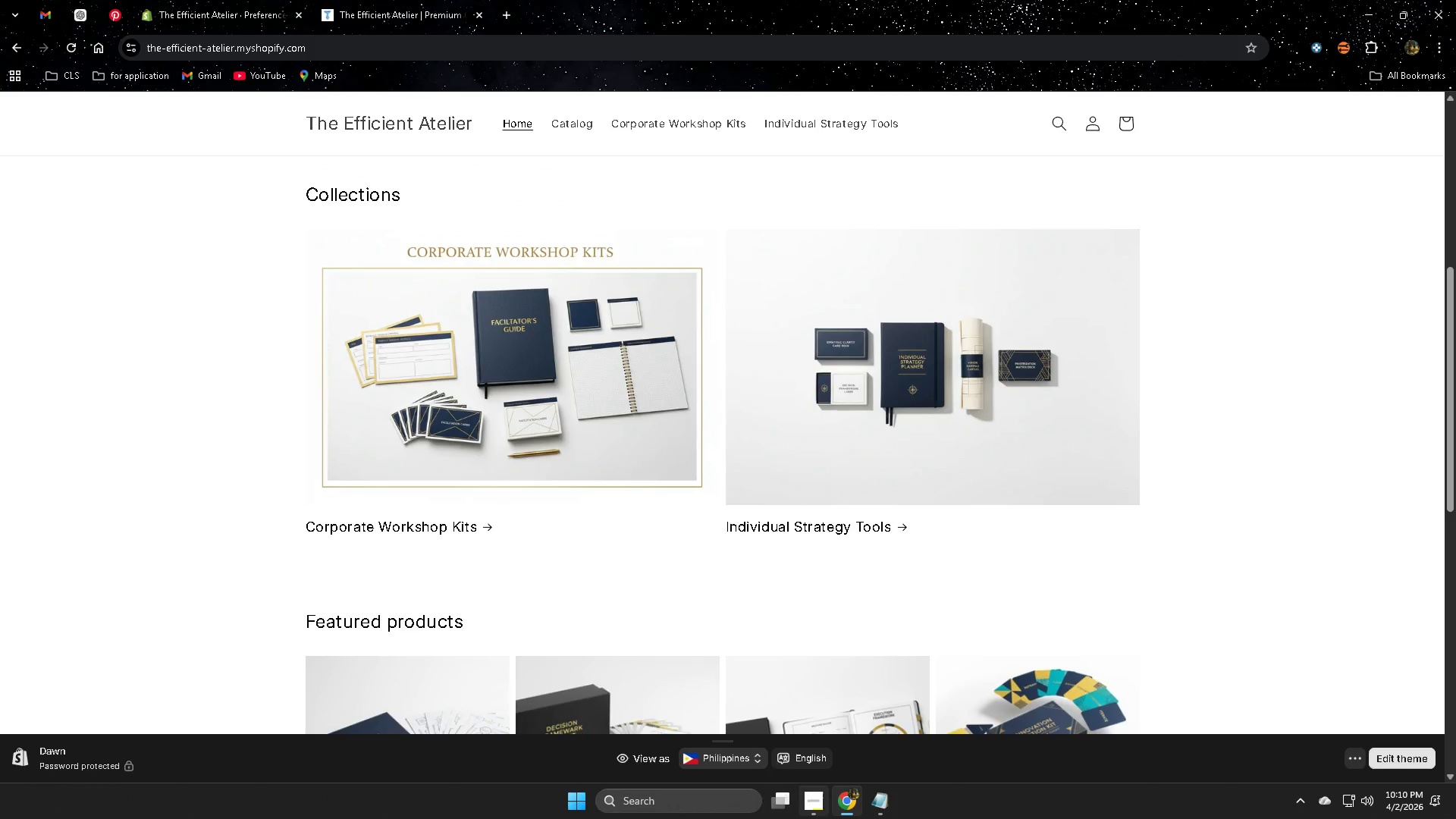 
left_click([815, 790])